 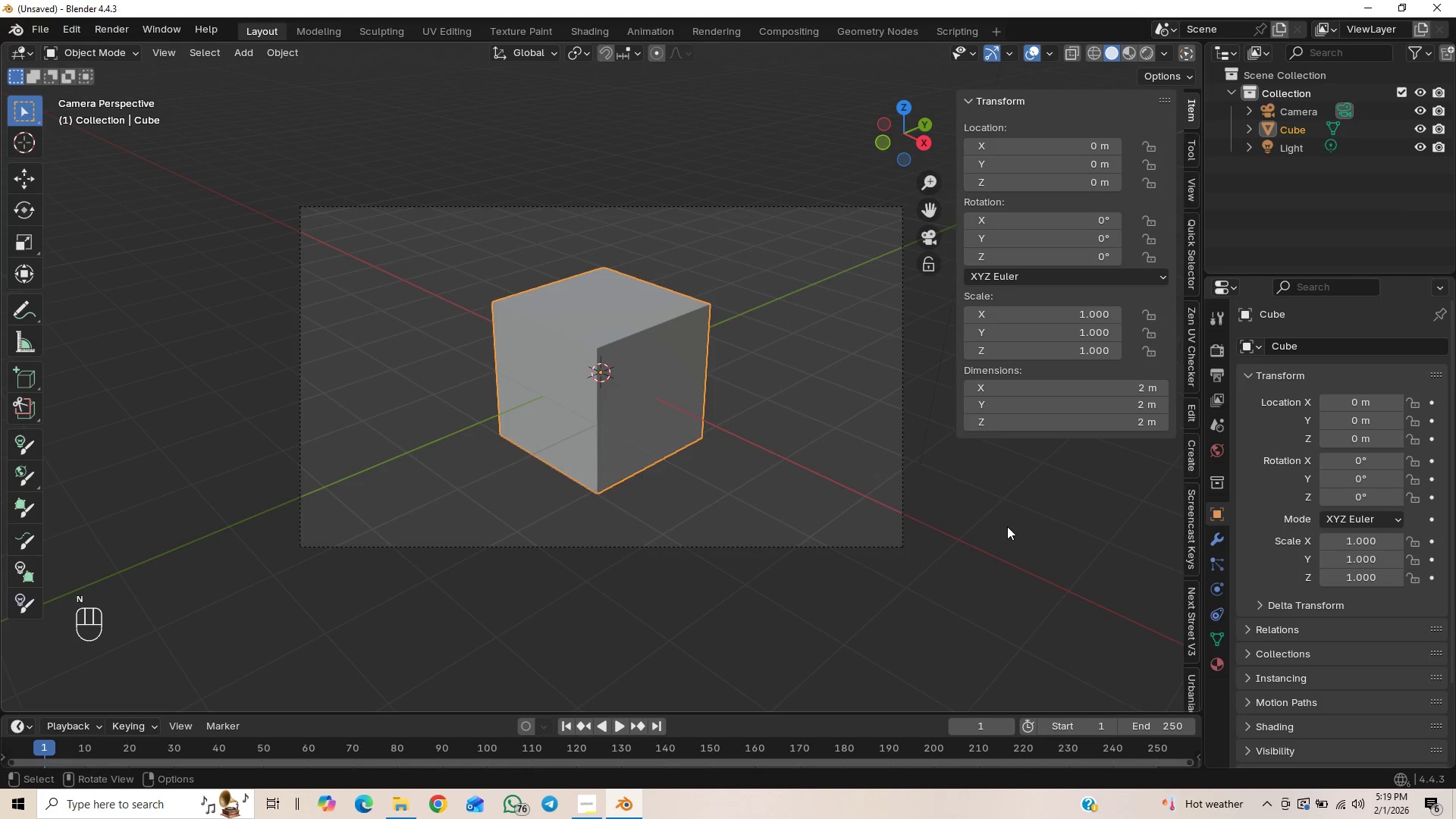 
left_click([903, 482])
 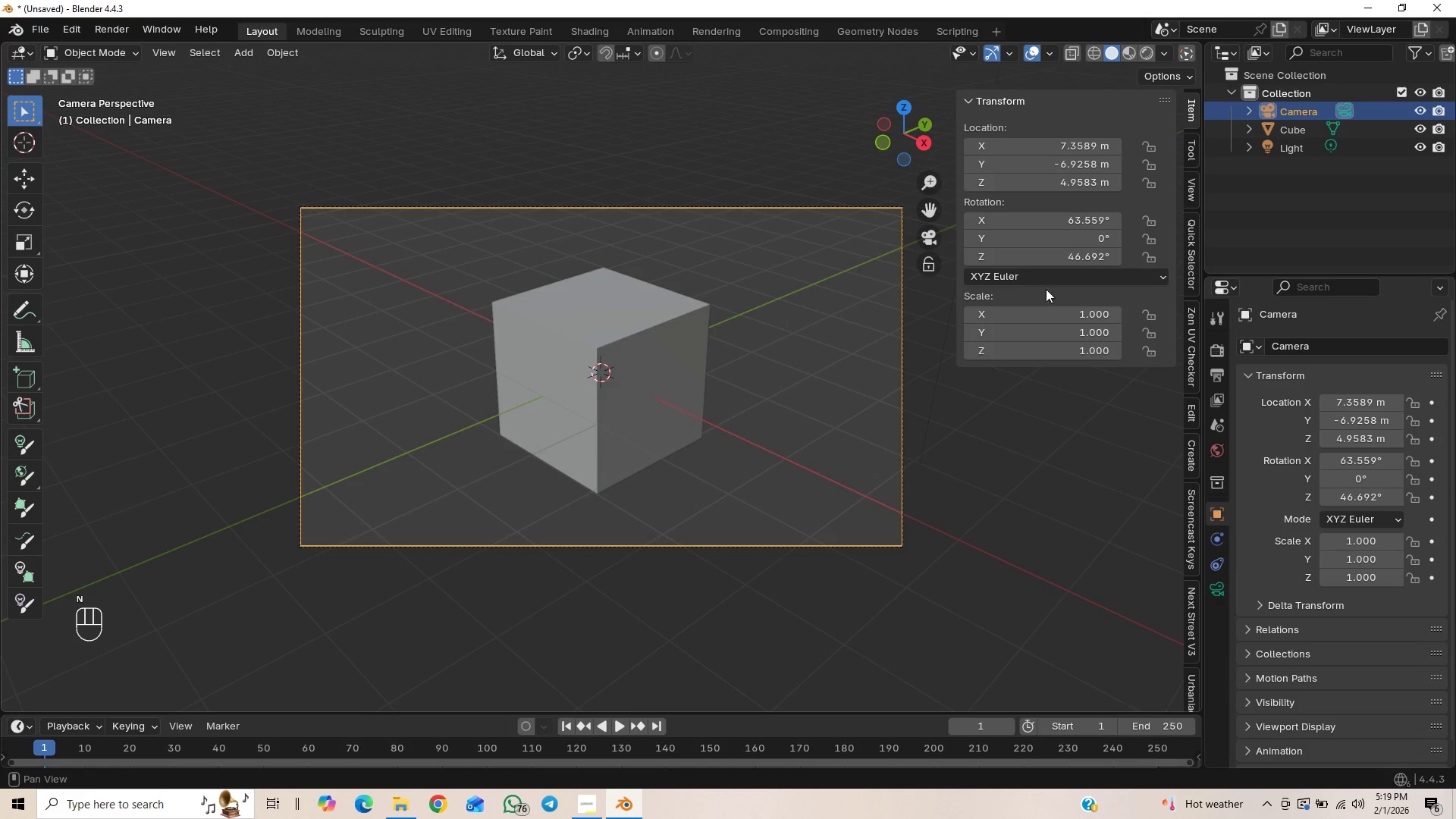 
left_click([1062, 256])
 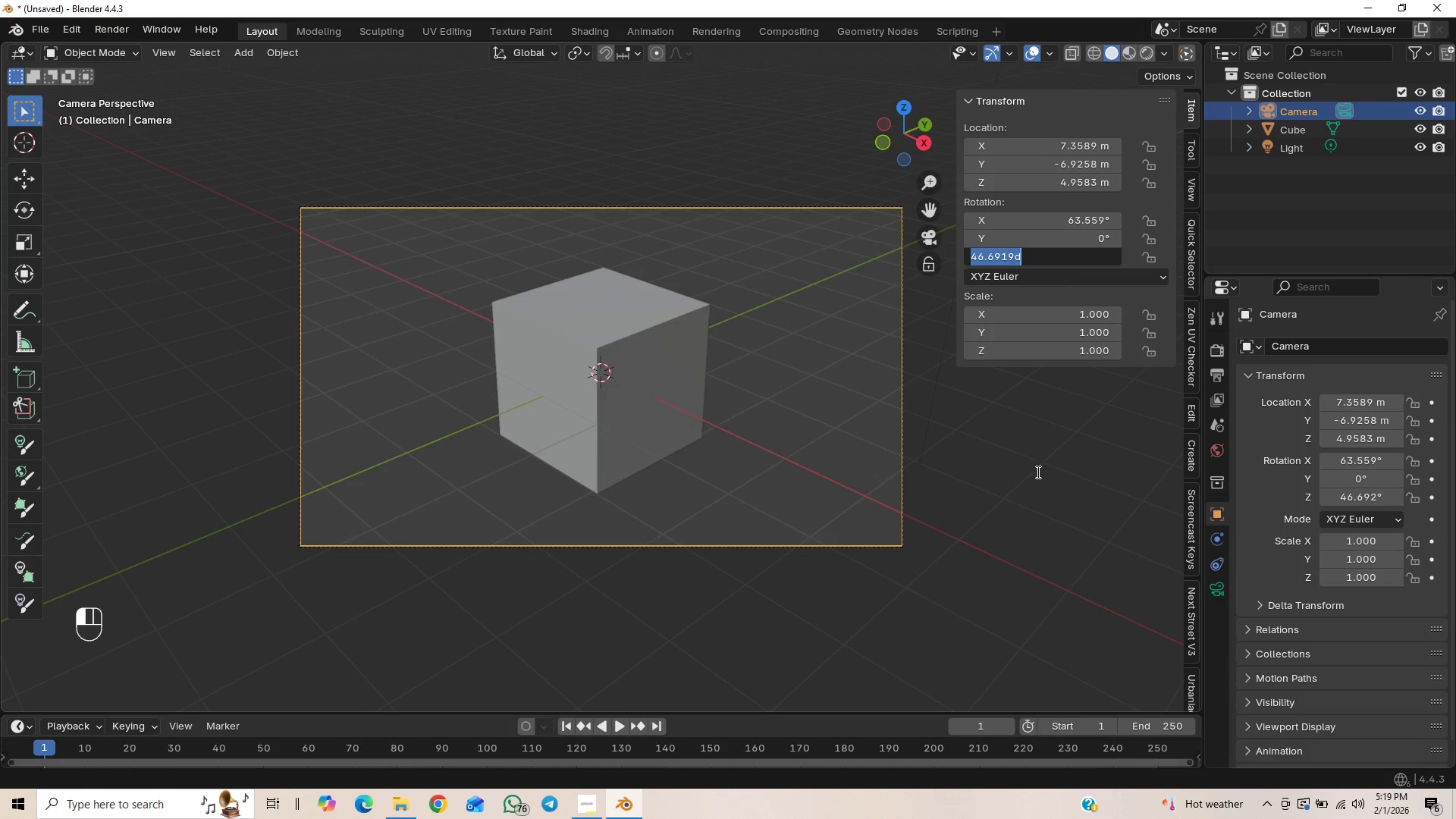 
type(45)
 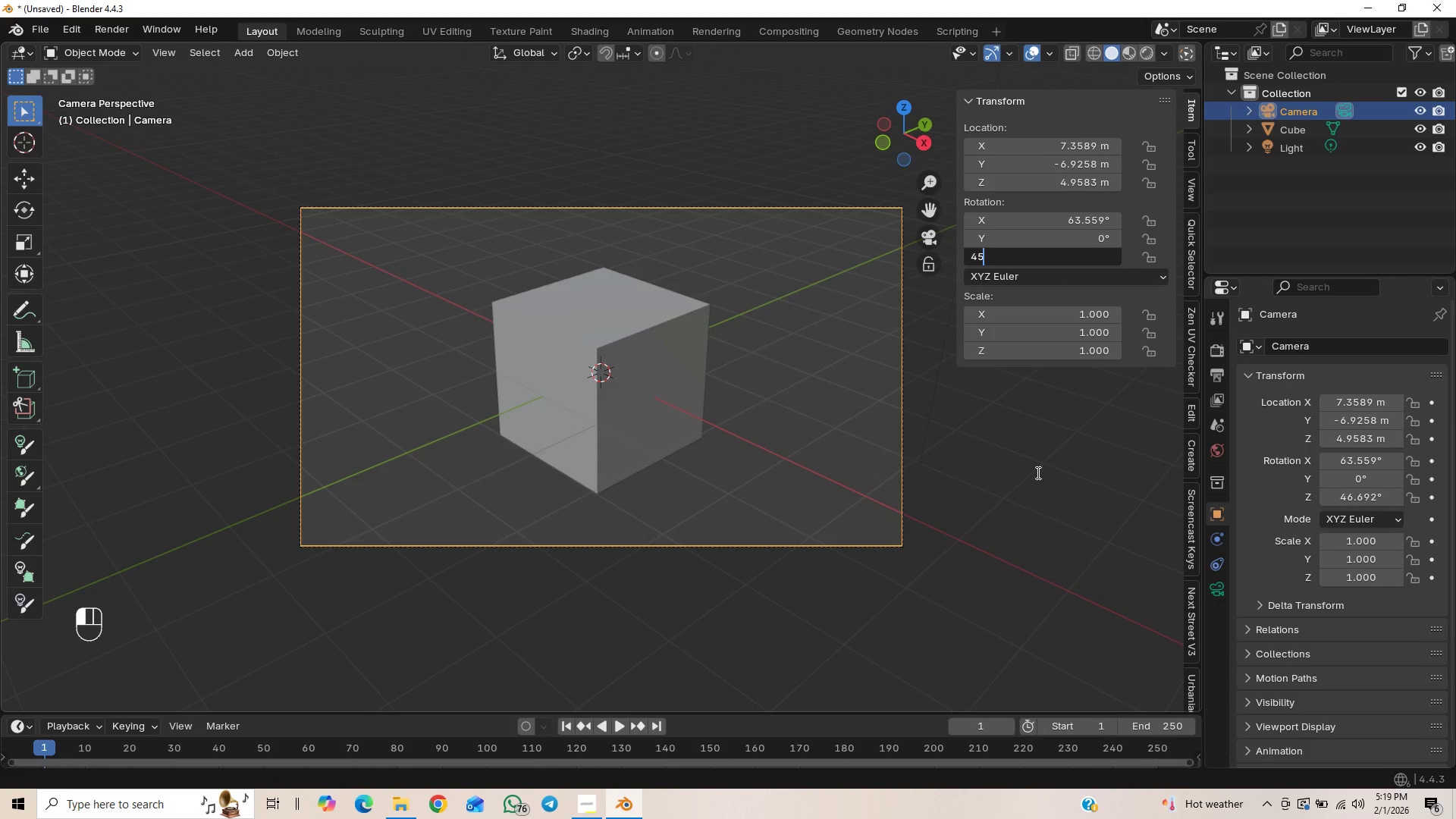 
key(Enter)
 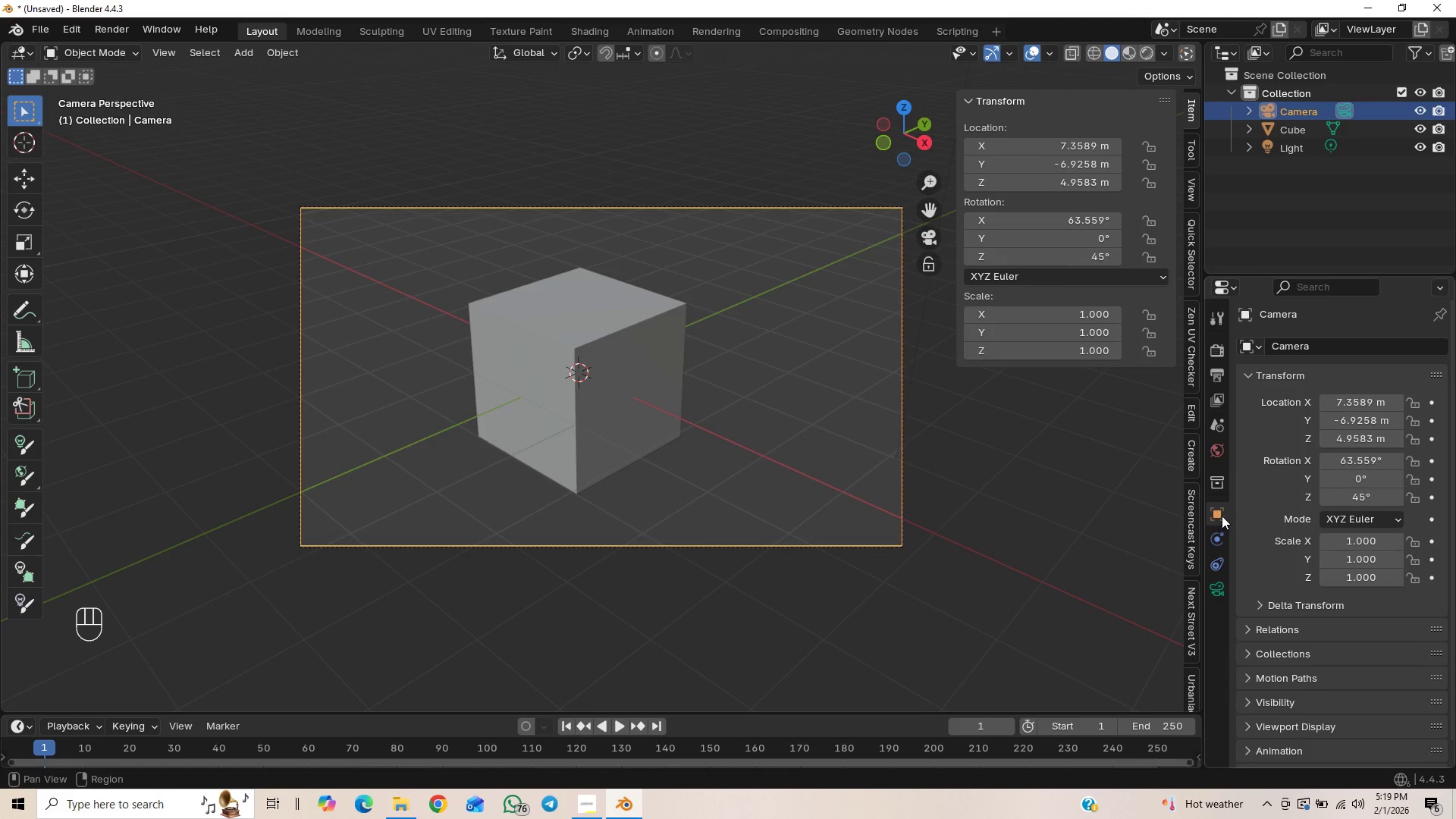 
left_click([1219, 583])
 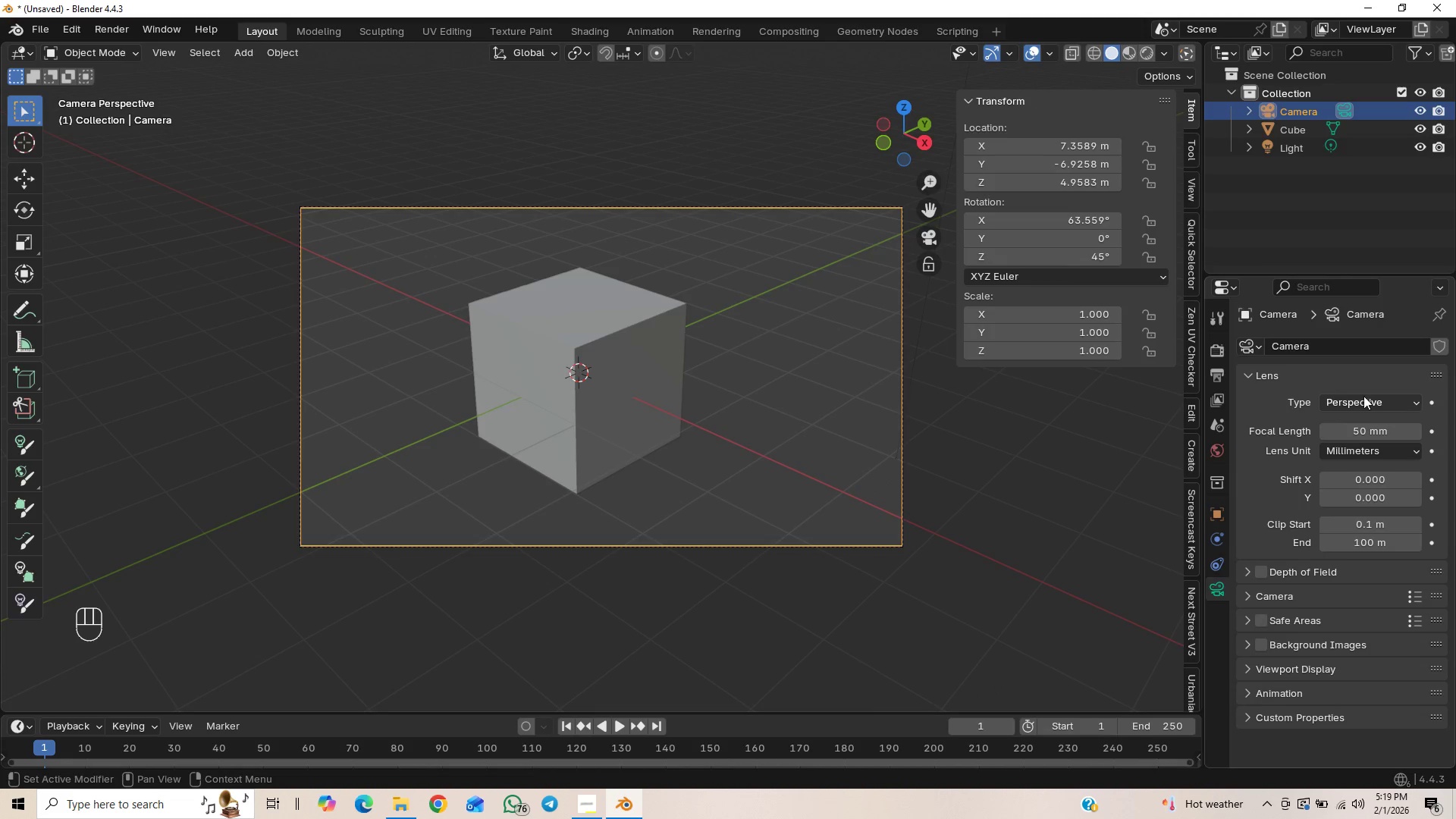 
left_click([1359, 406])
 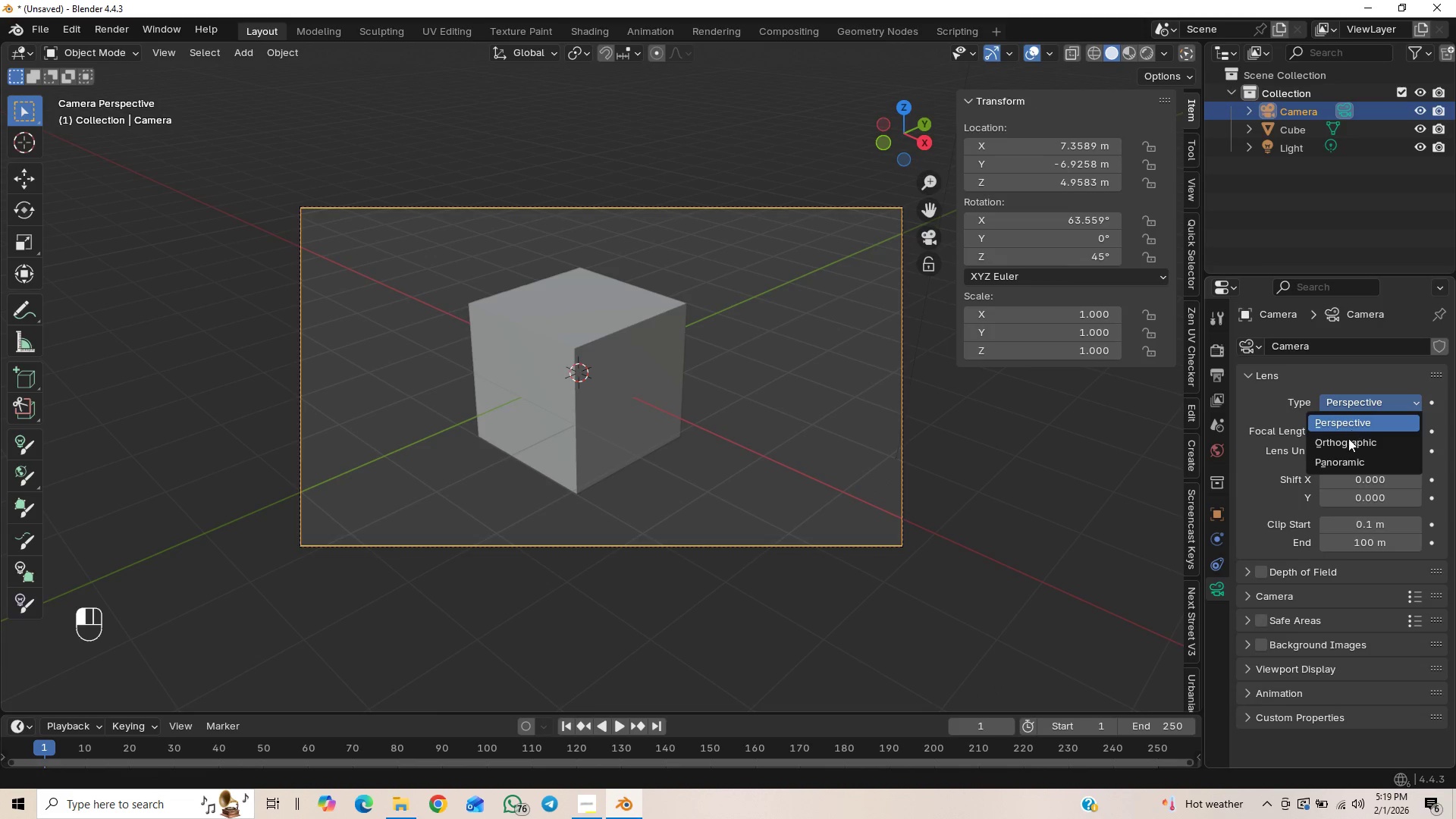 
left_click([1347, 443])
 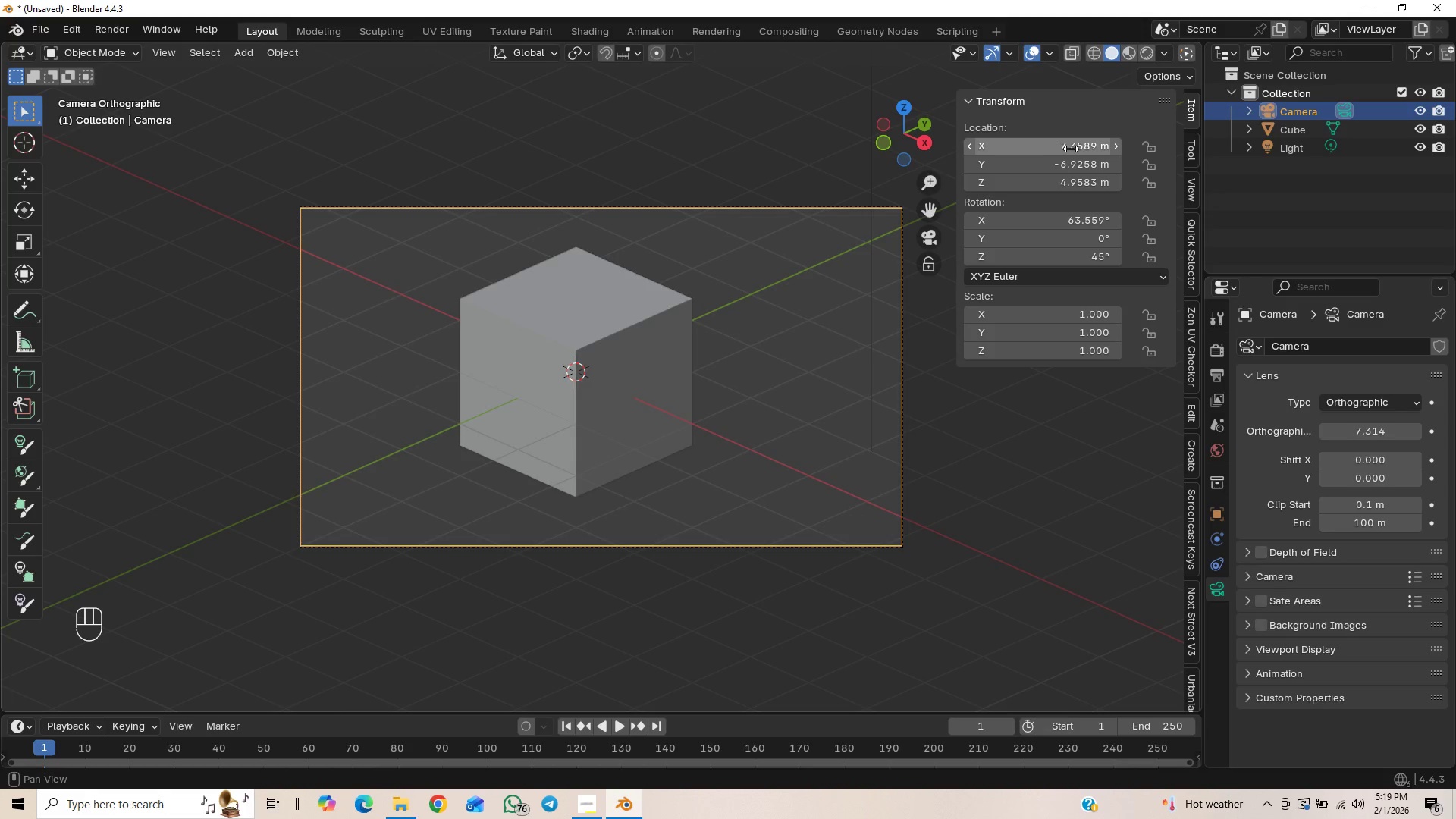 
left_click_drag(start_coordinate=[1071, 149], to_coordinate=[1071, 642])
 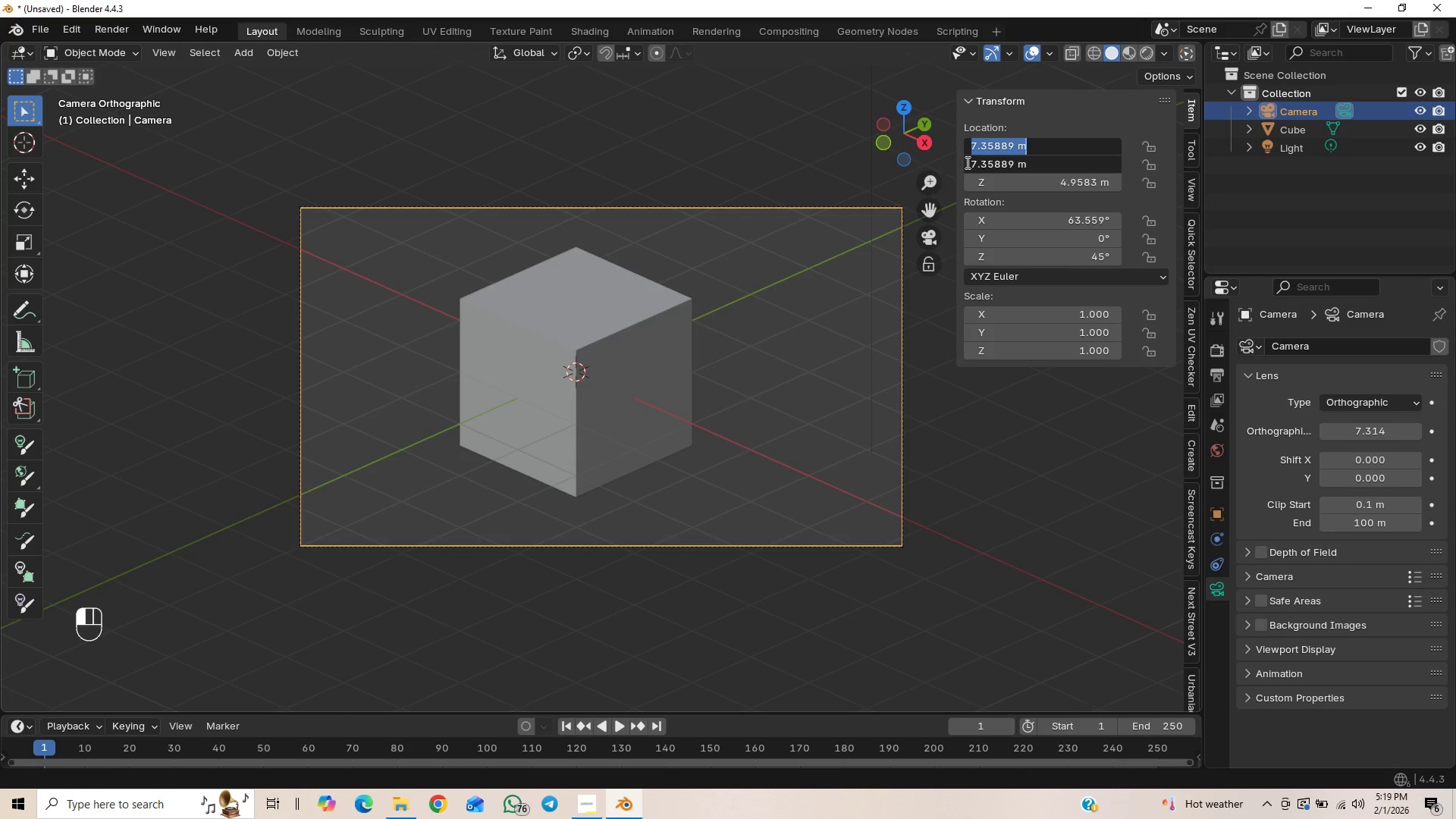 
left_click([967, 162])
 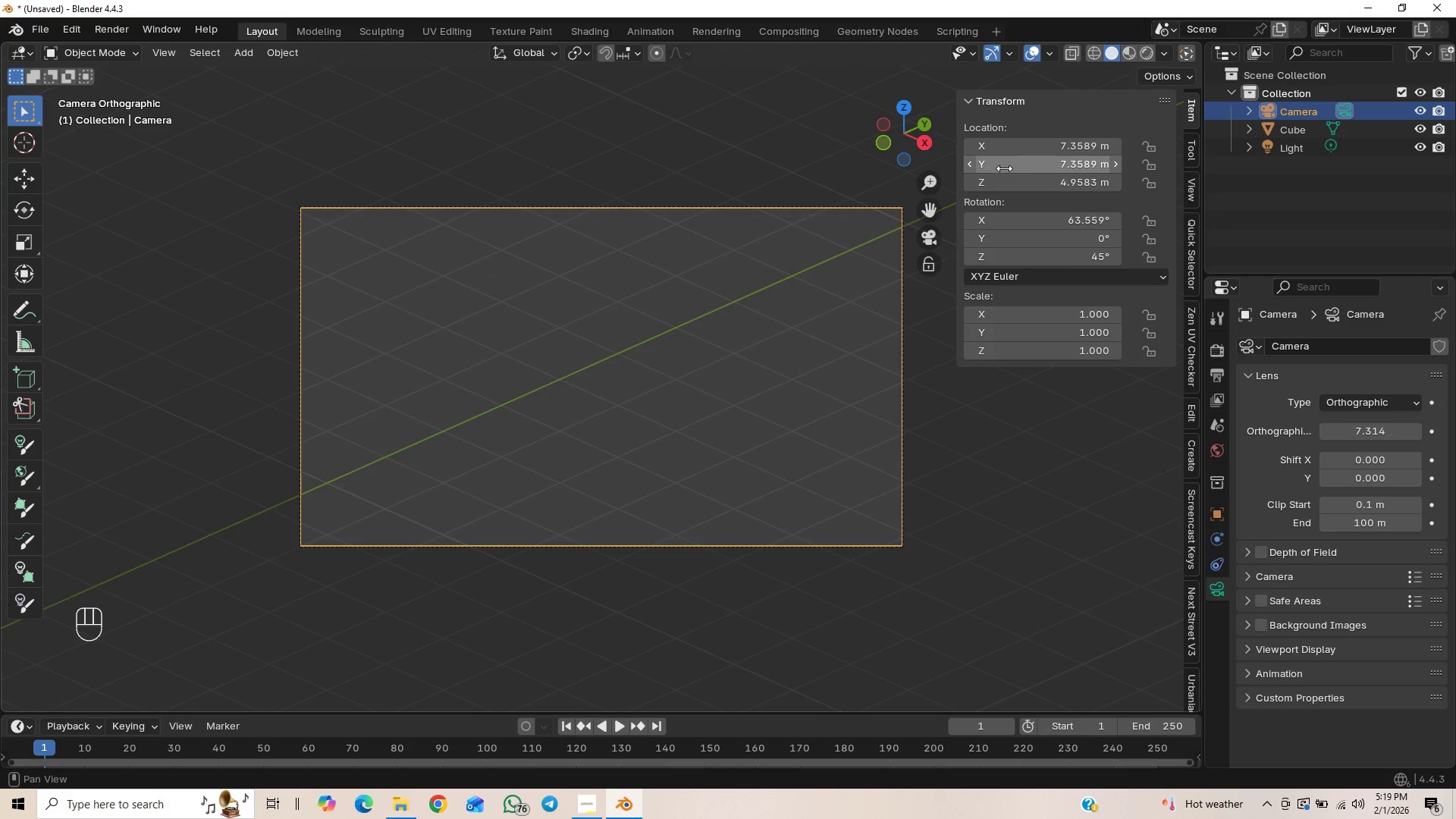 
left_click([1028, 168])
 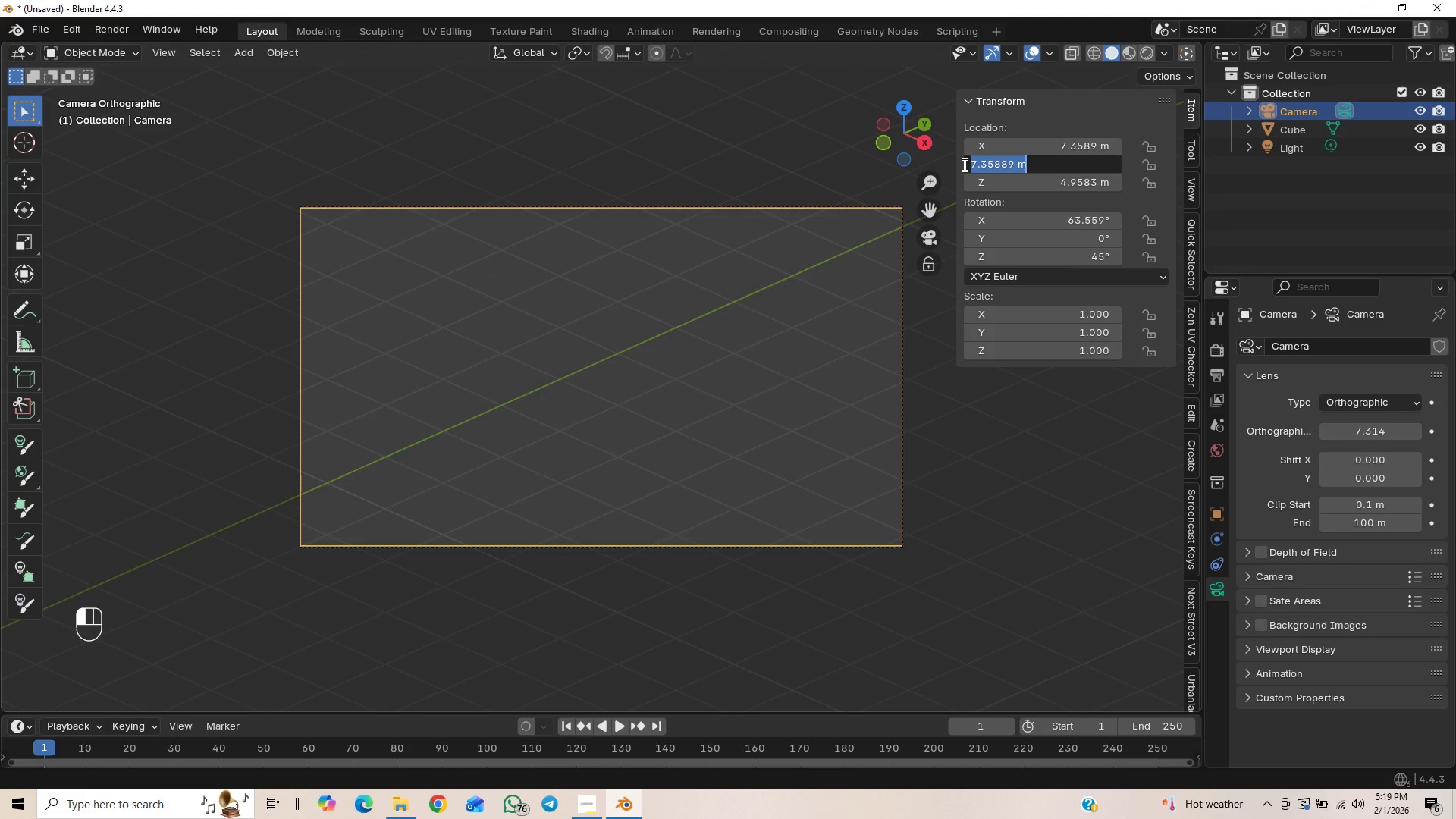 
left_click([966, 164])
 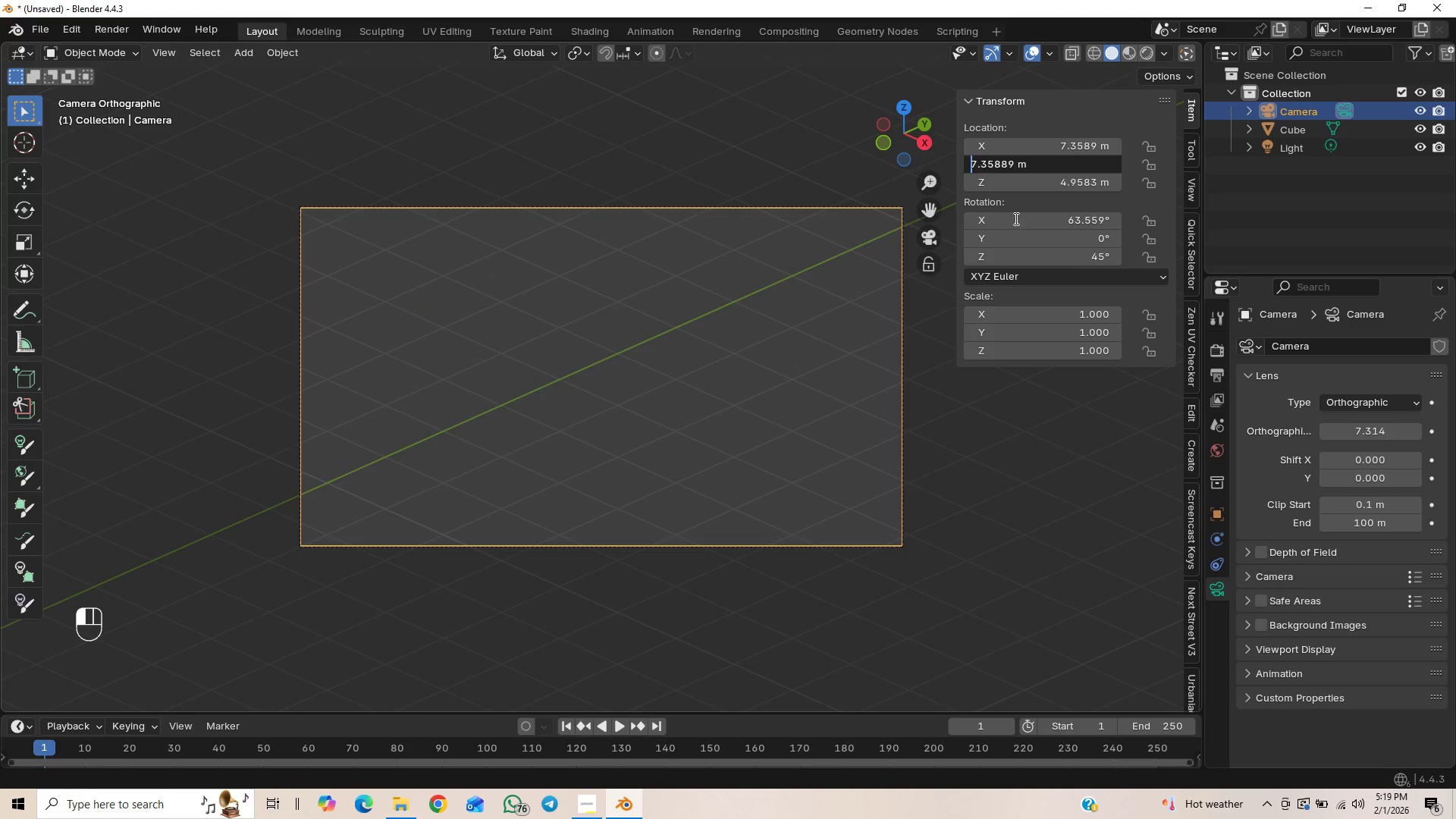 
key(Minus)
 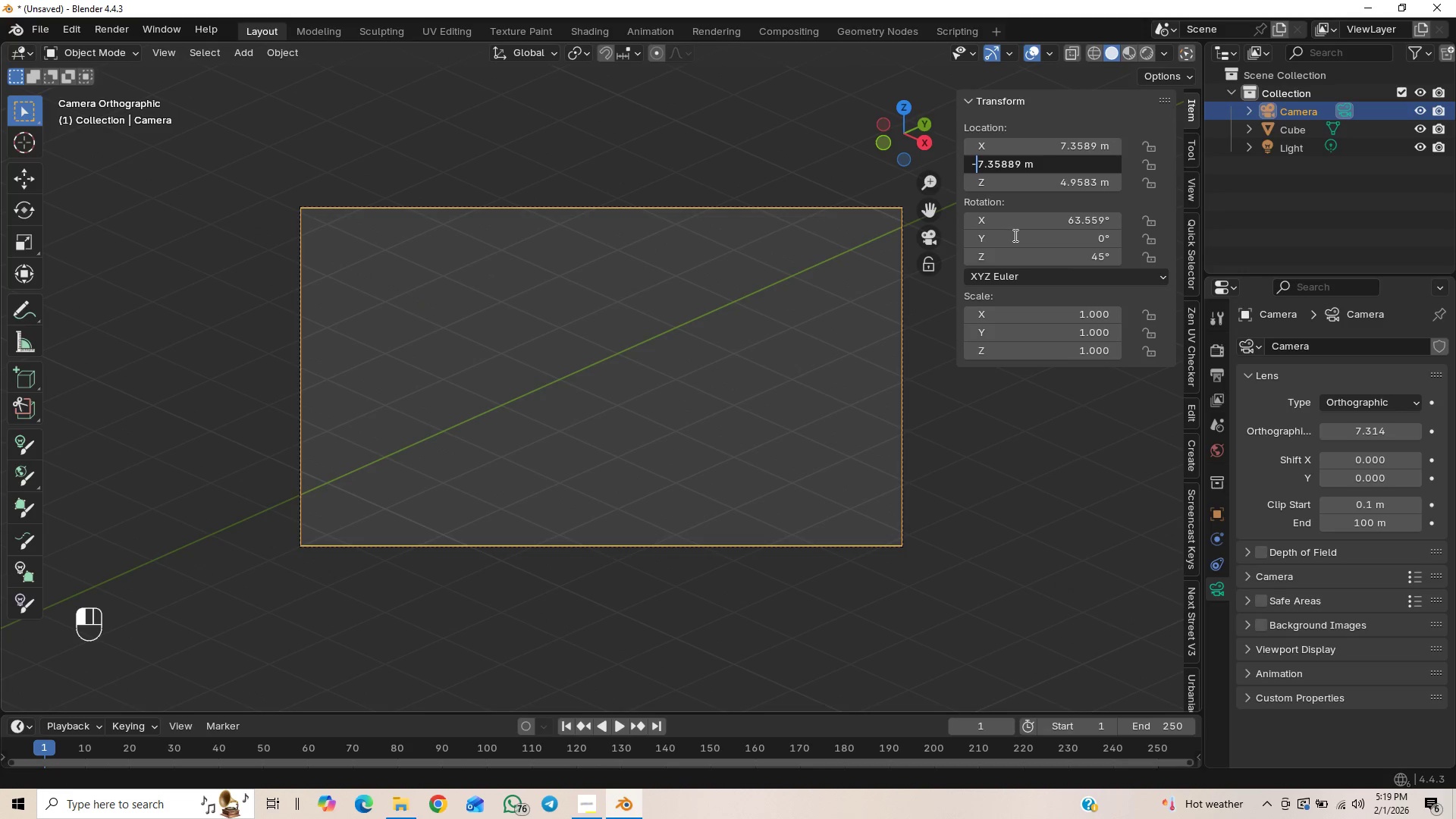 
key(Enter)
 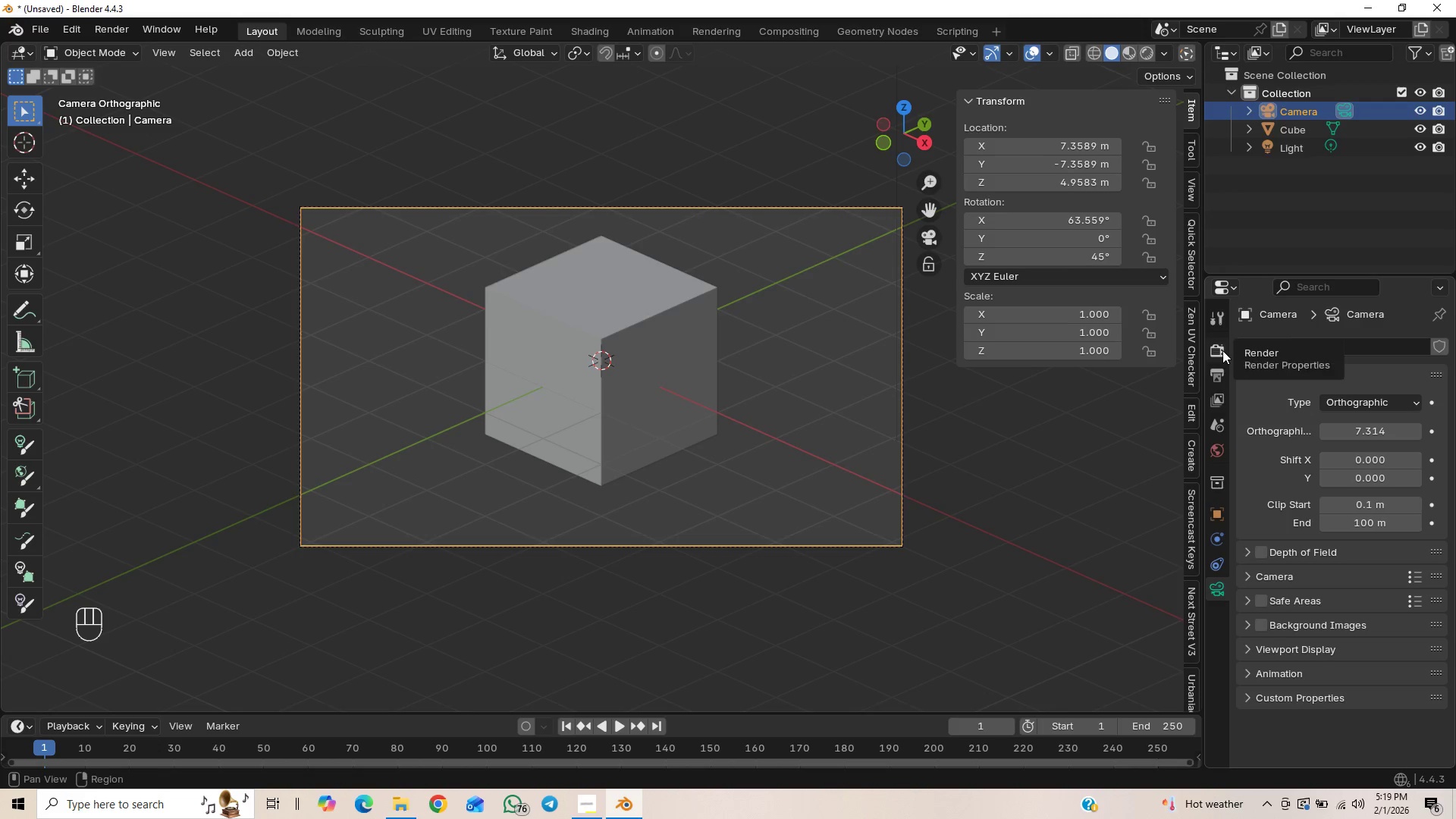 
left_click([582, 800])